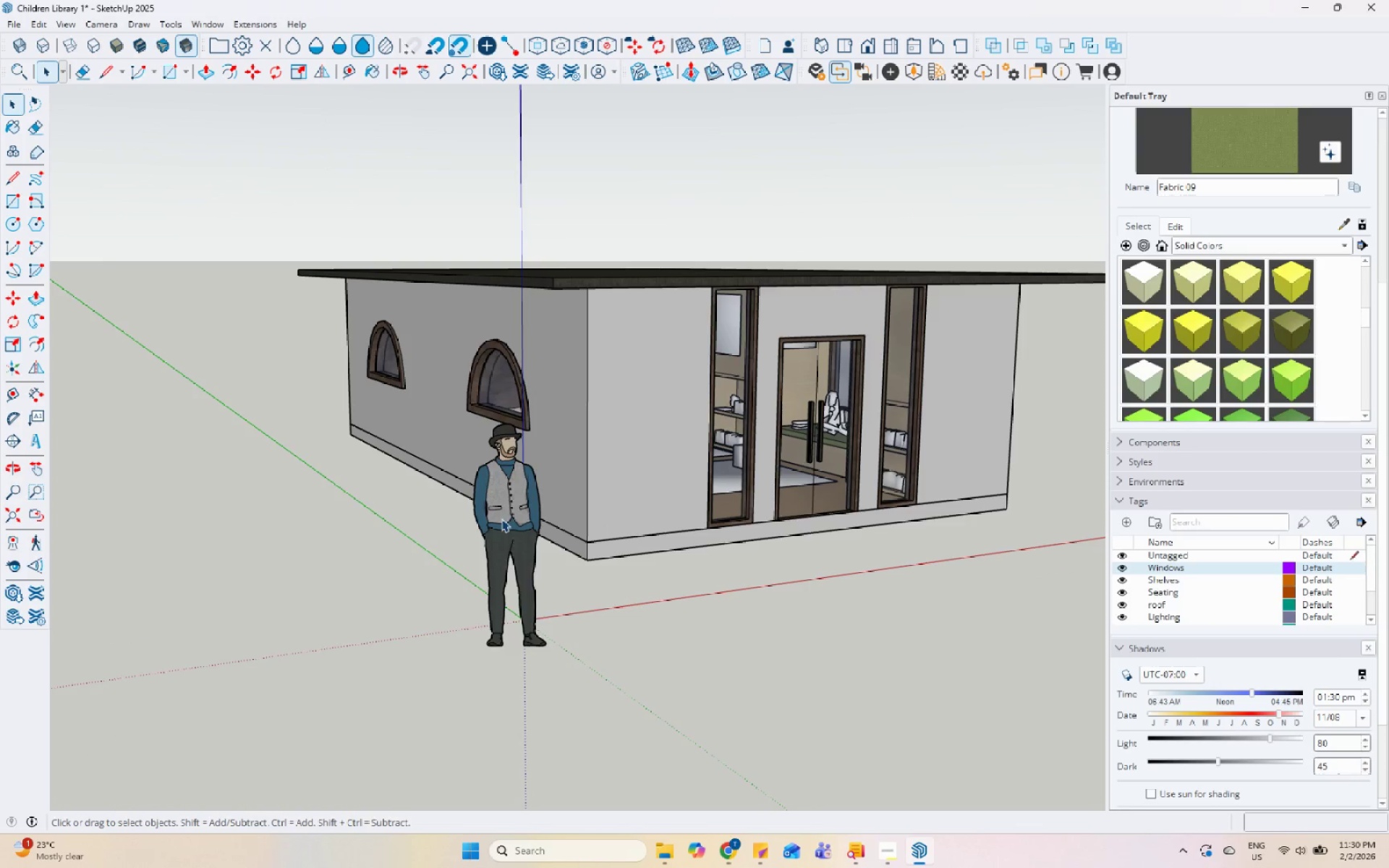 
right_click([501, 519])
 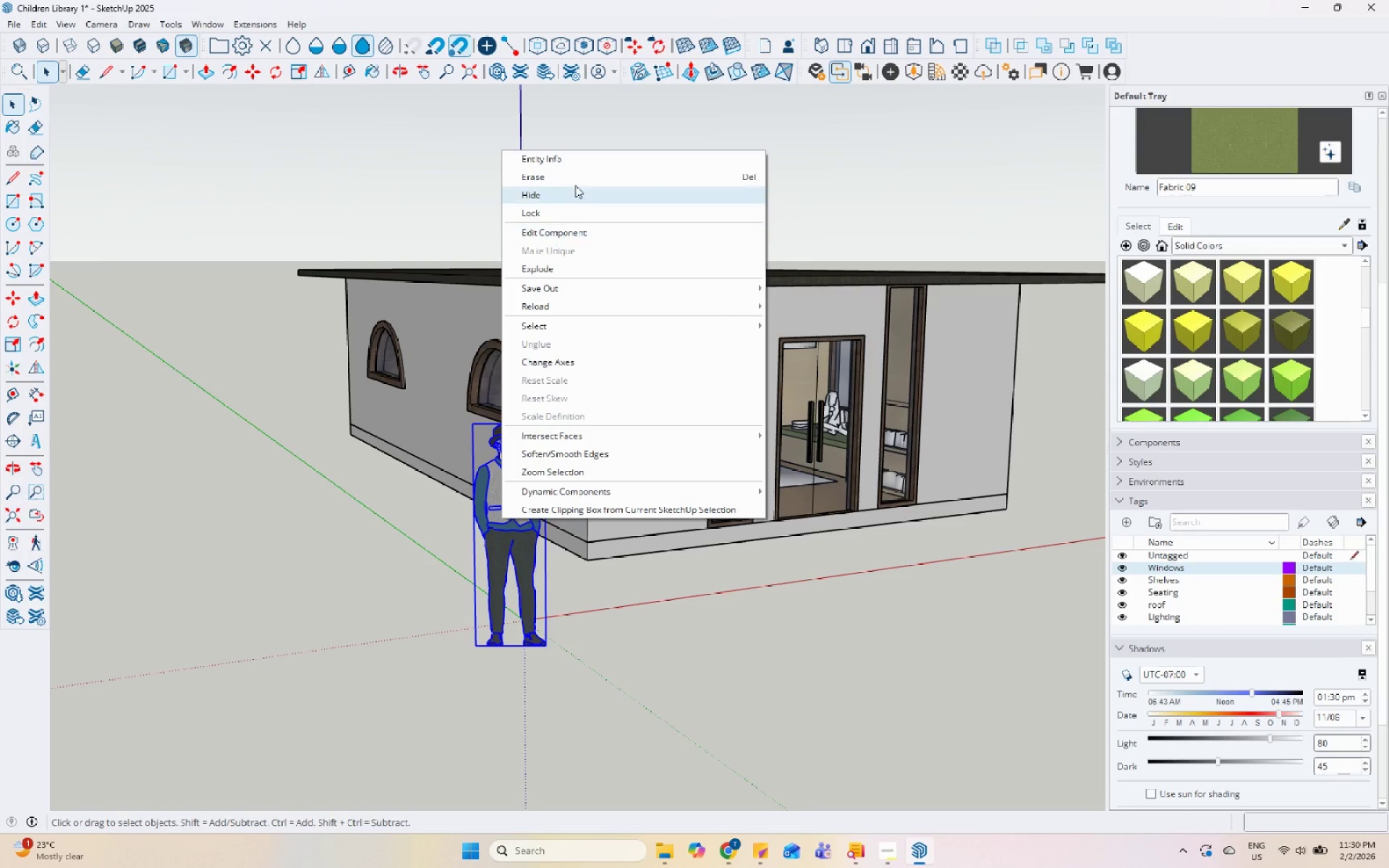 
left_click([580, 171])
 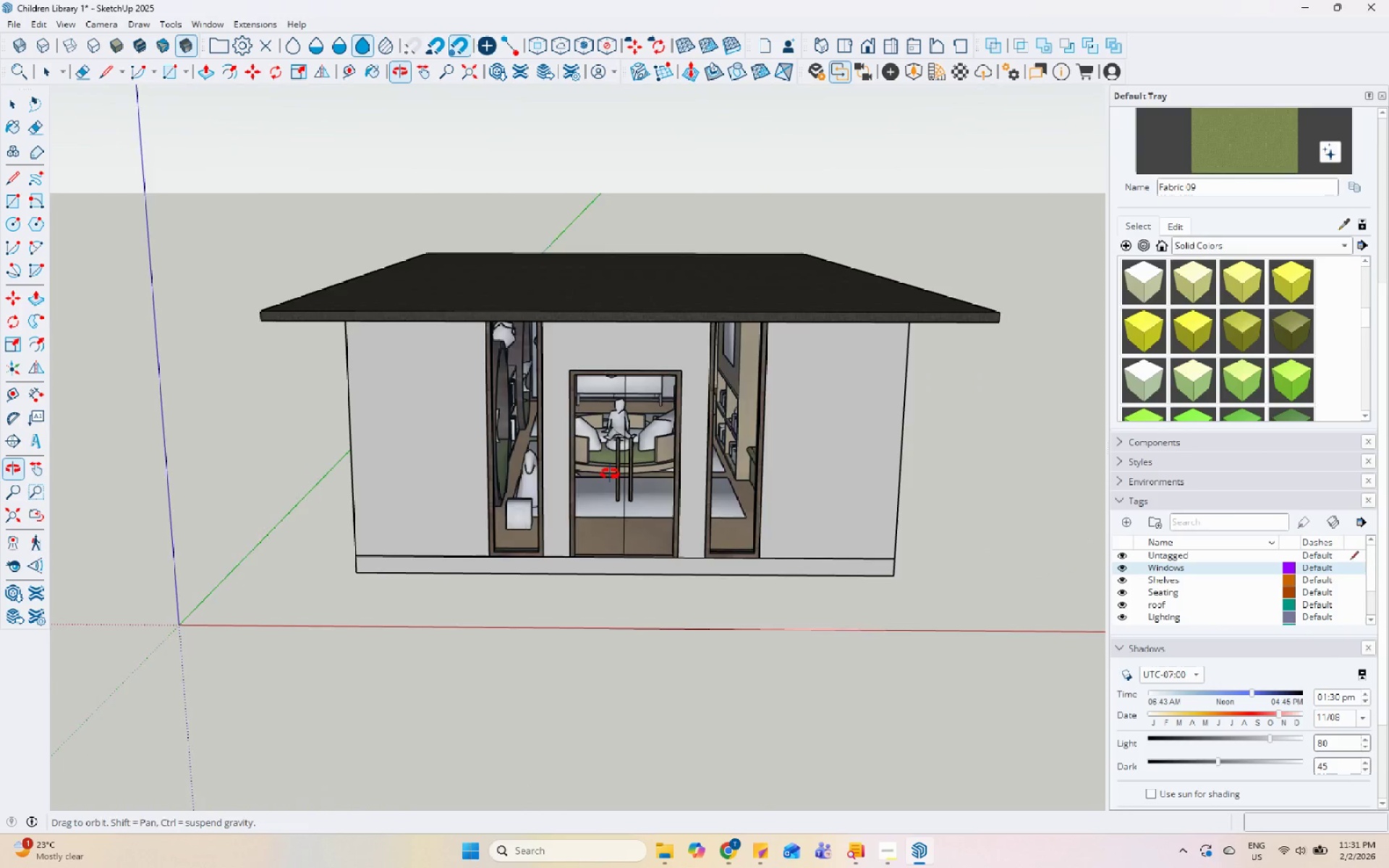 
key(Control+S)
 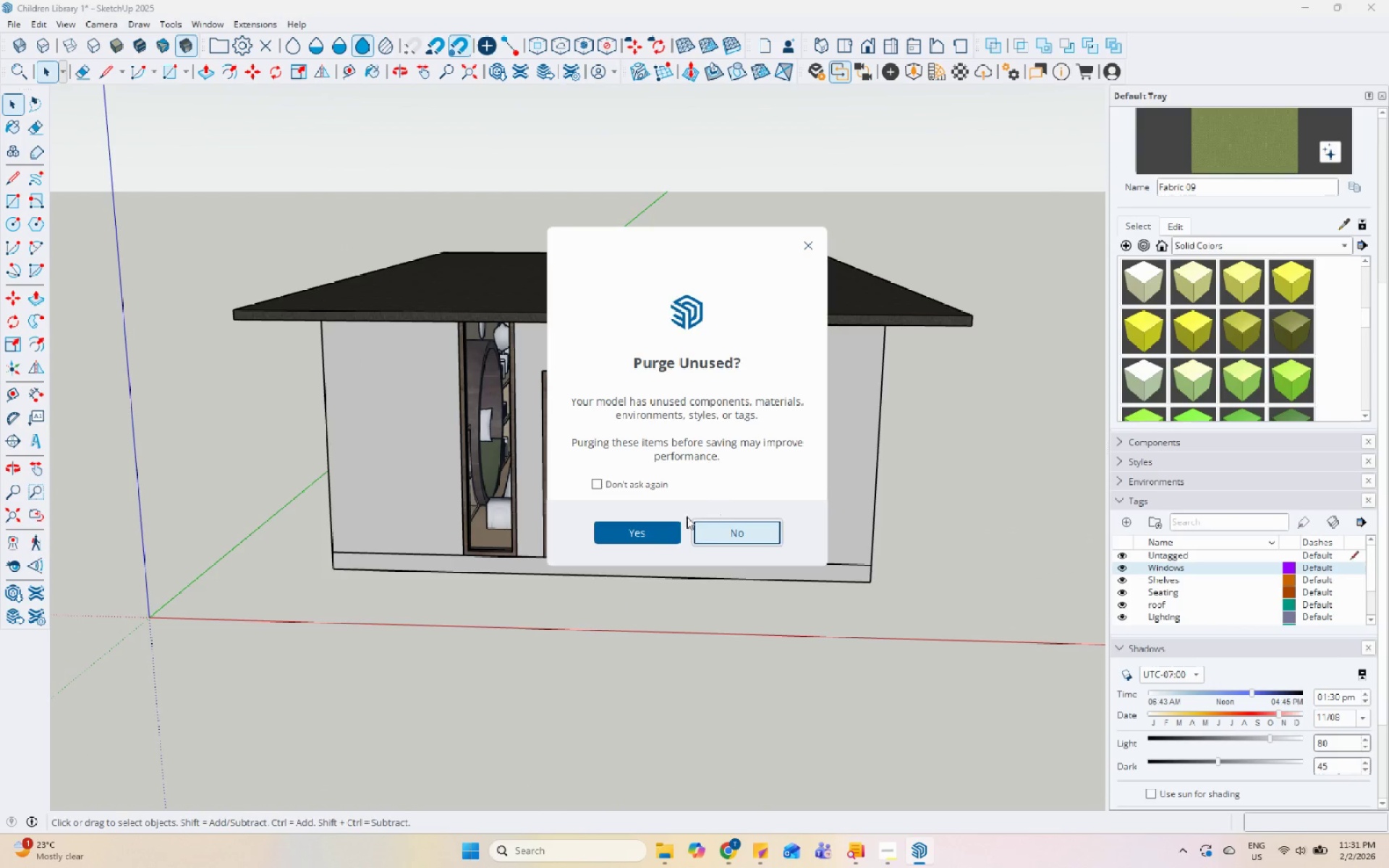 
left_click([653, 534])
 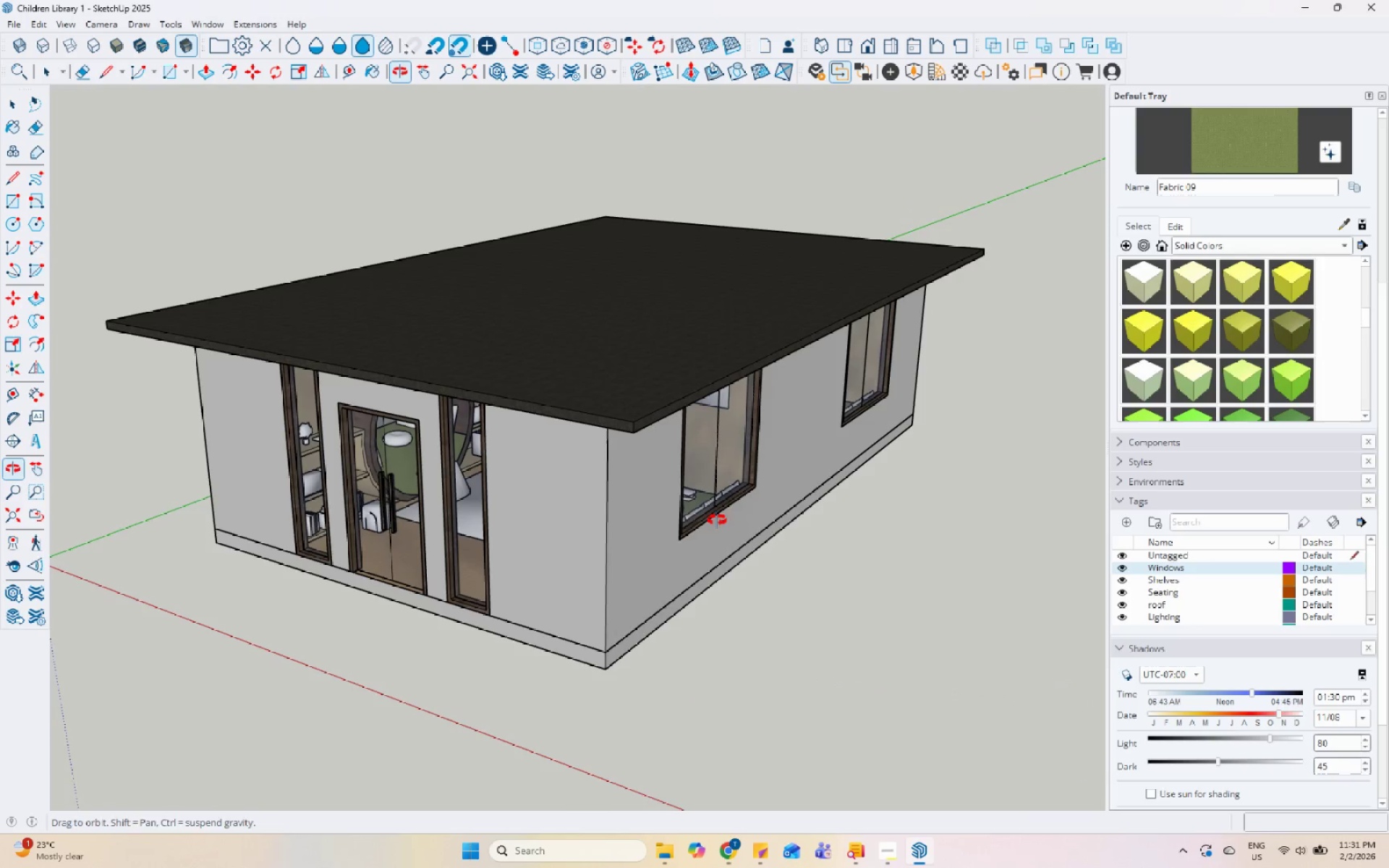 
scroll: coordinate [584, 326], scroll_direction: down, amount: 1.0
 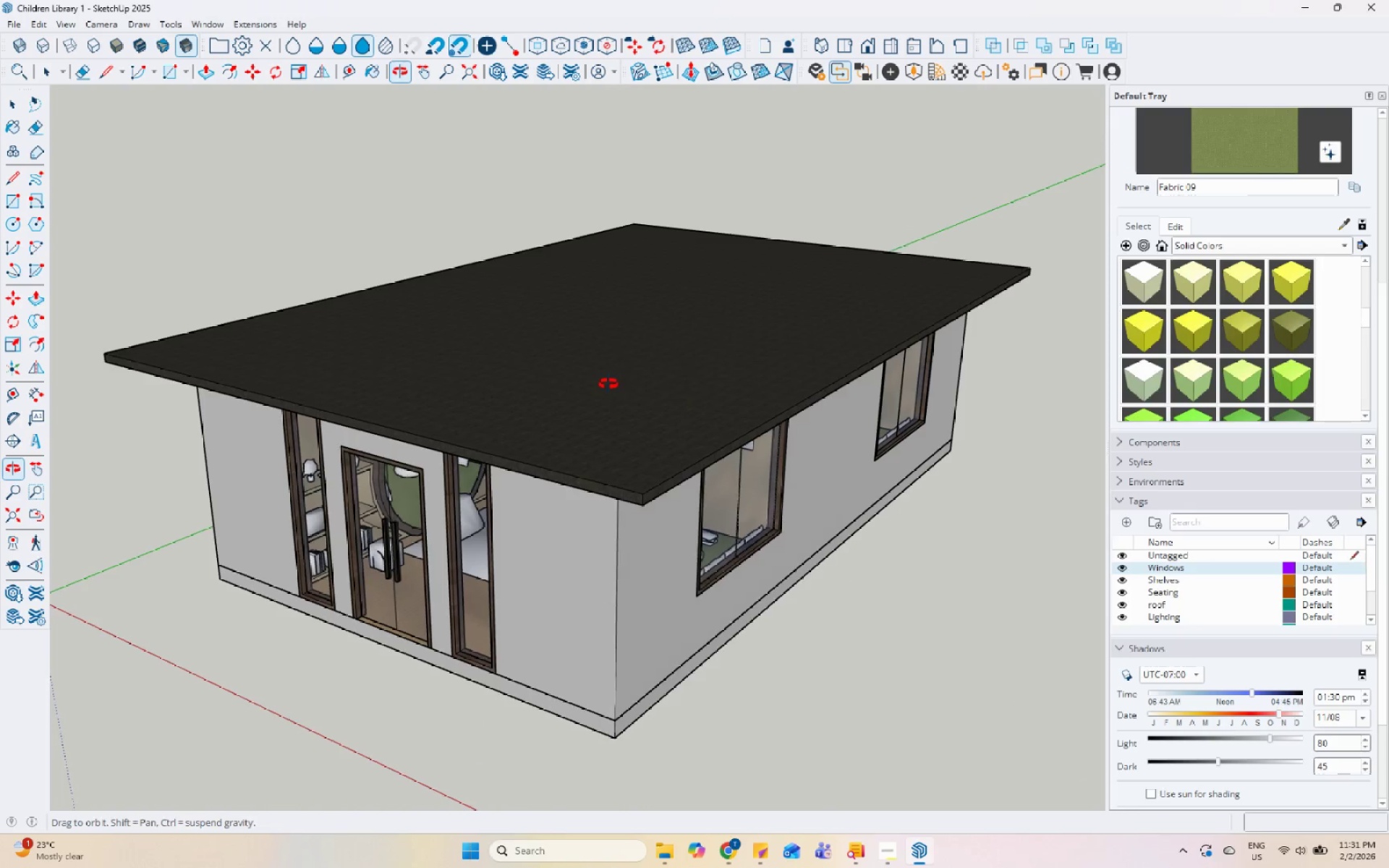 
hold_key(key=ControlLeft, duration=0.48)